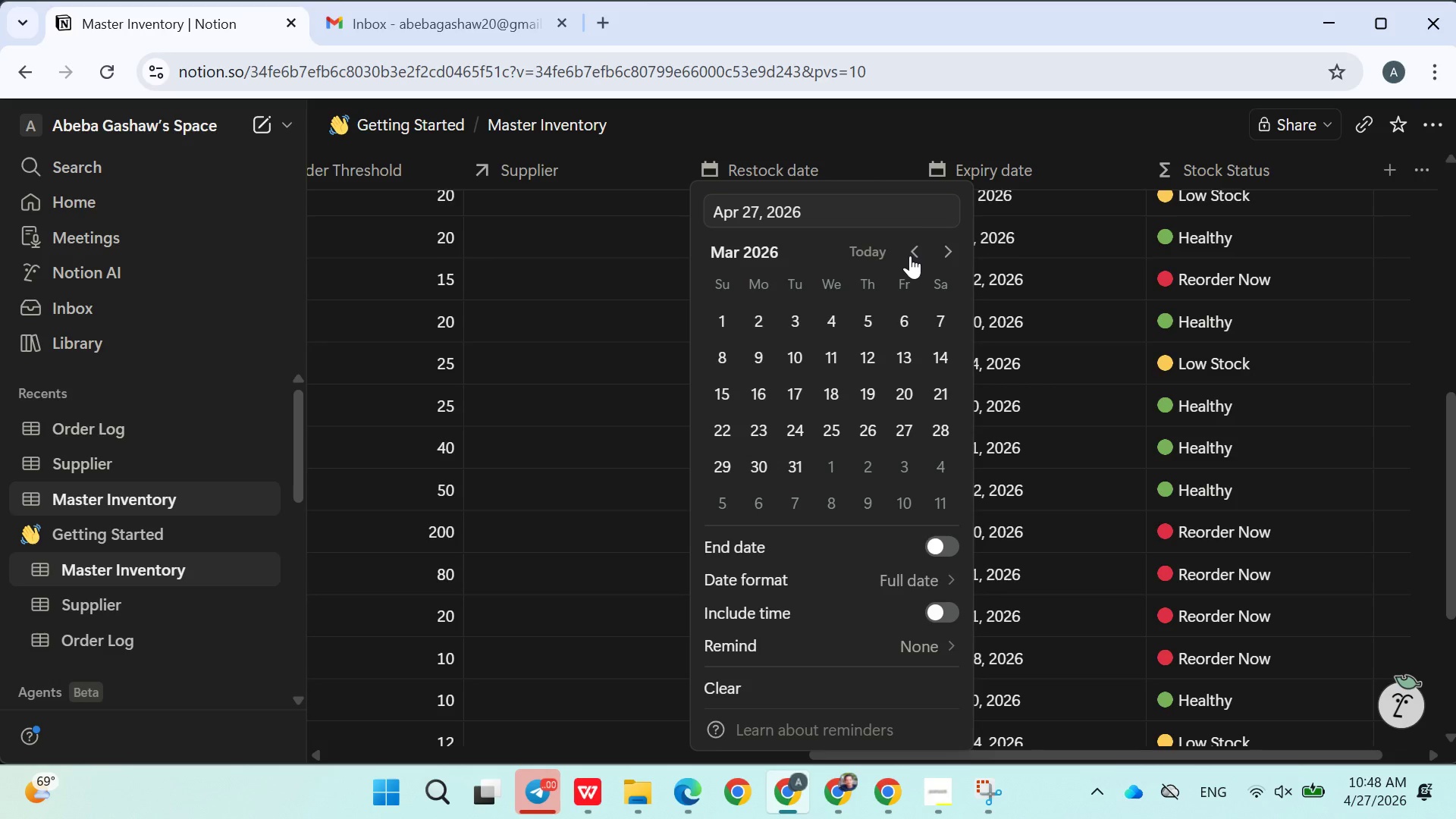 
double_click([803, 365])
 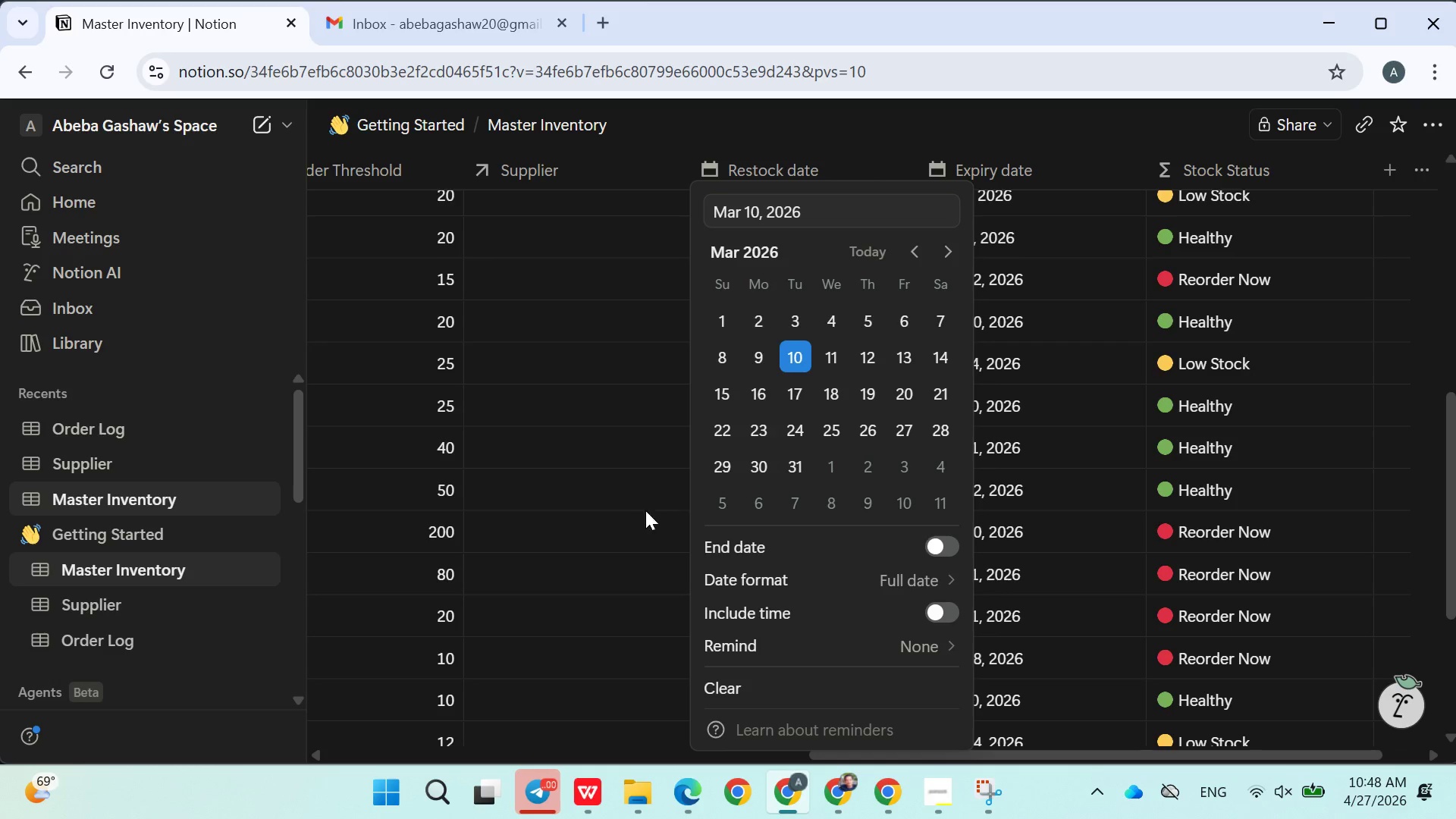 
left_click([640, 511])
 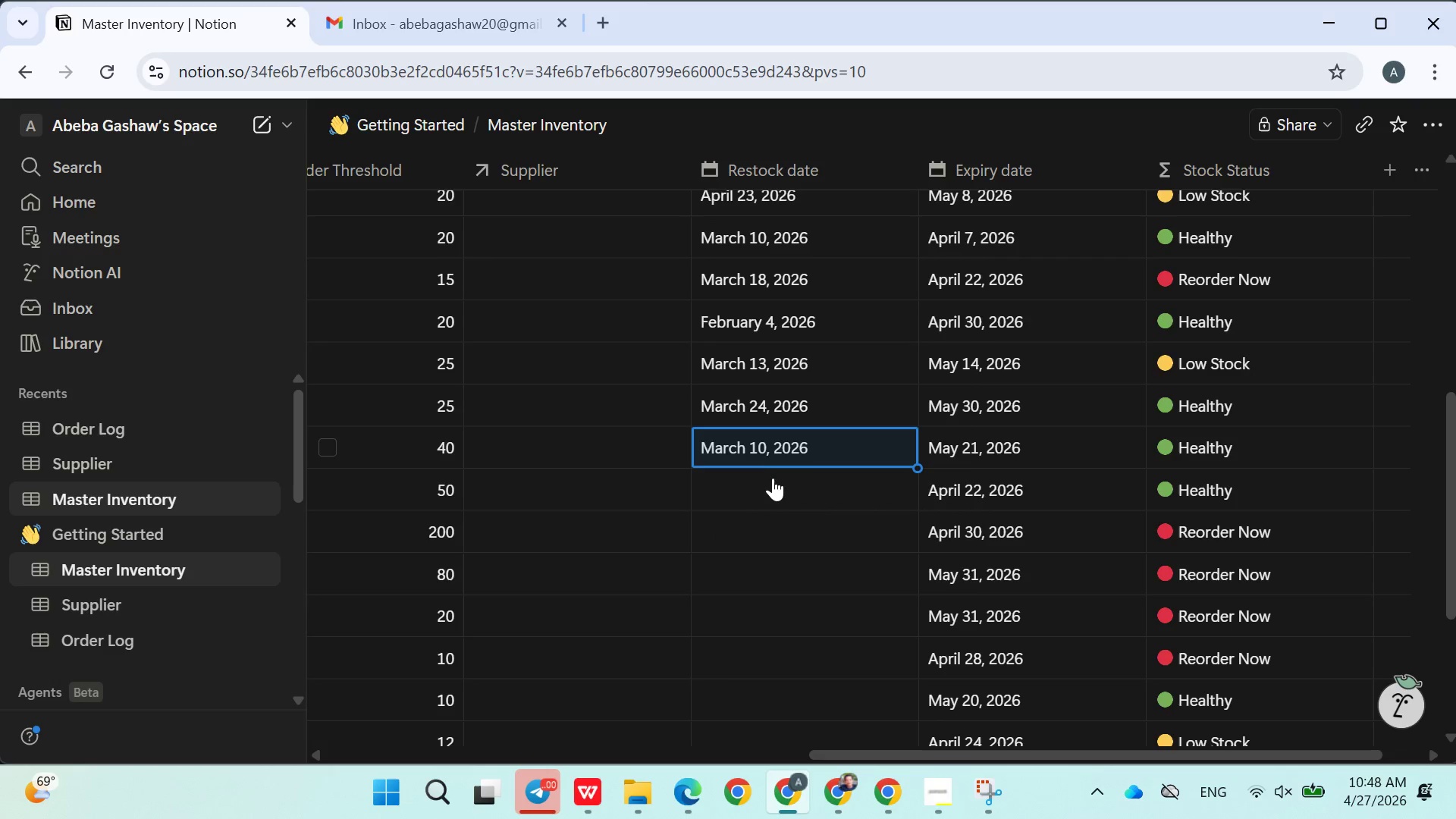 
left_click([771, 484])
 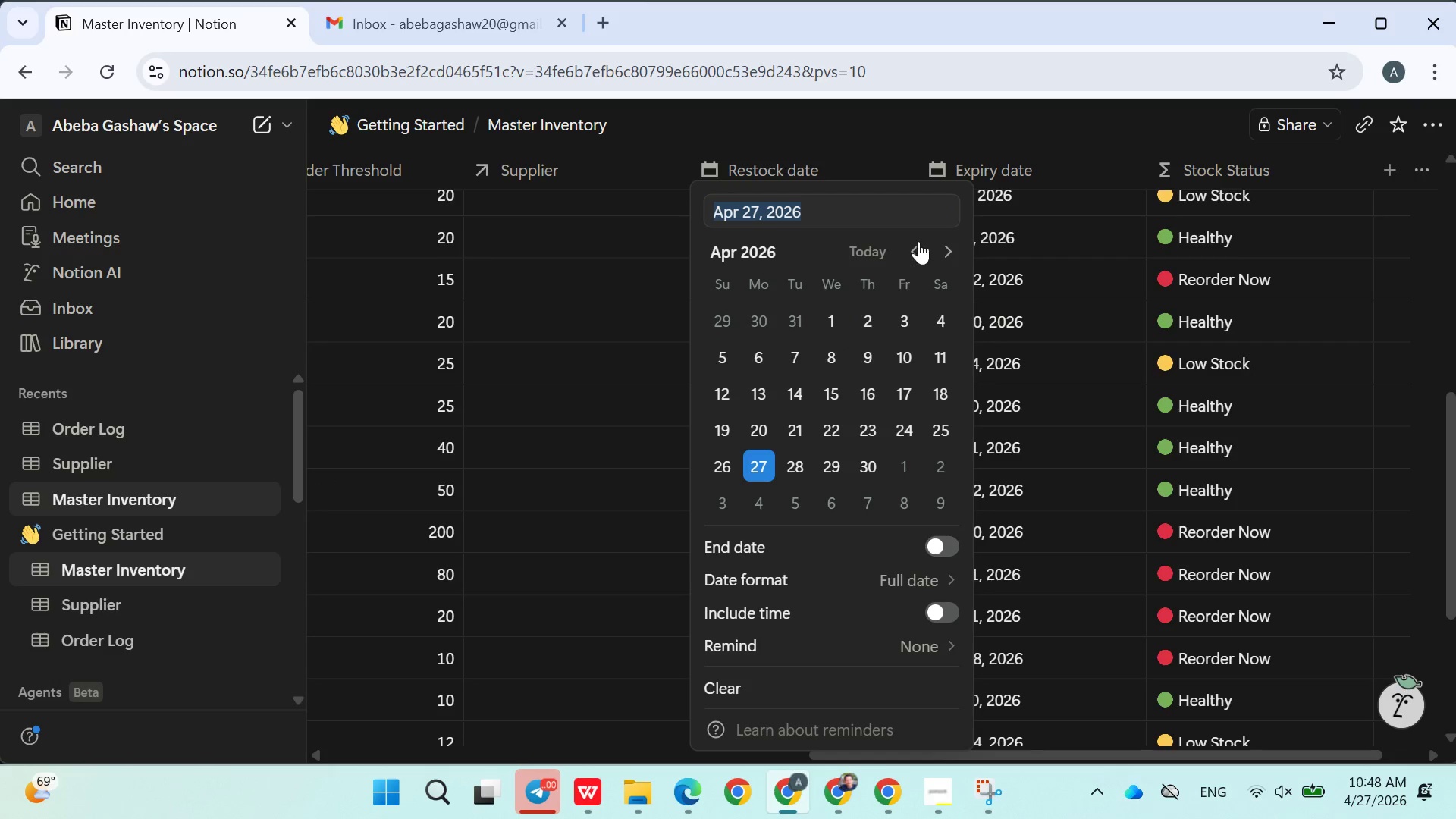 
left_click([919, 241])
 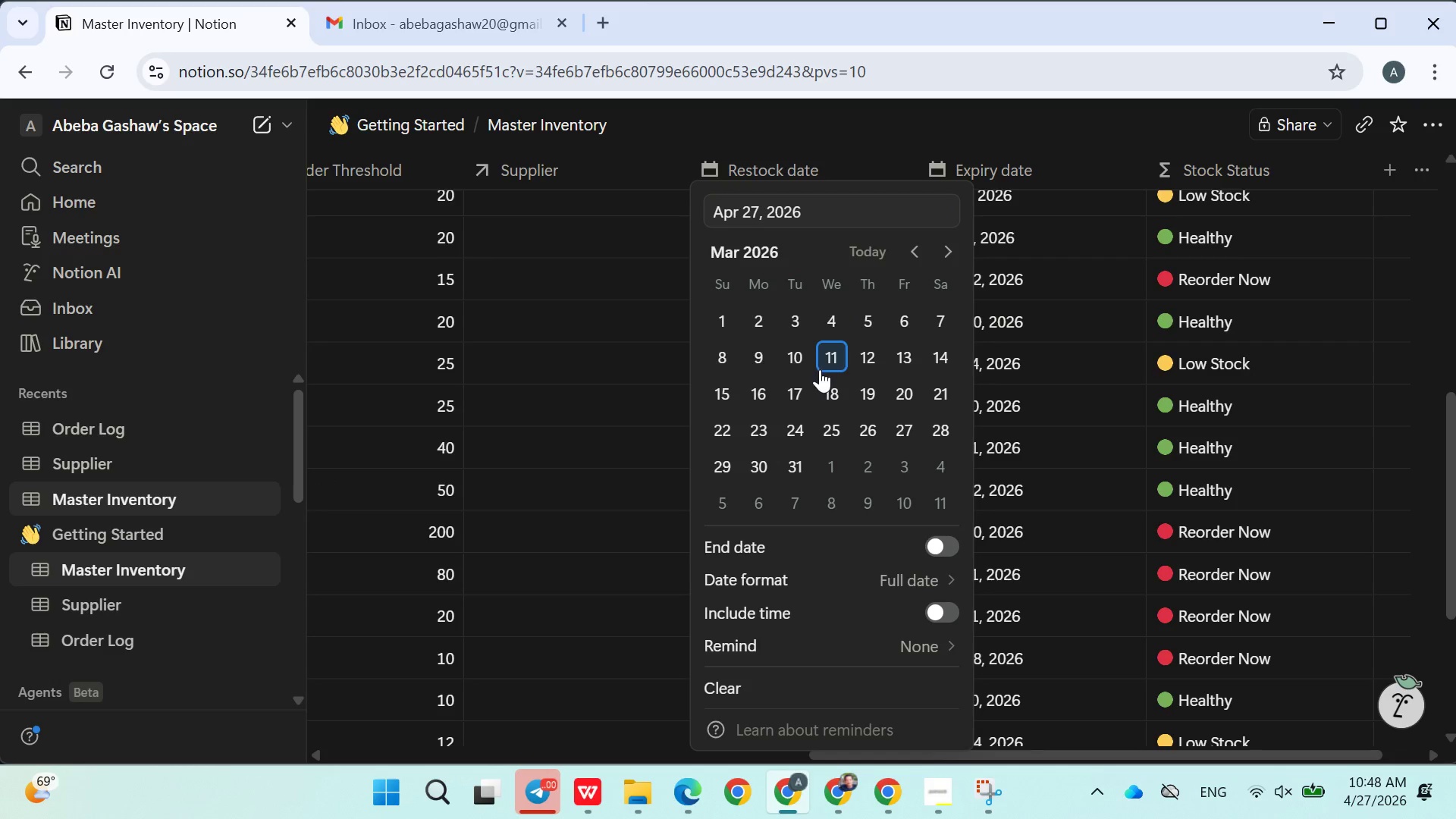 
left_click([820, 369])
 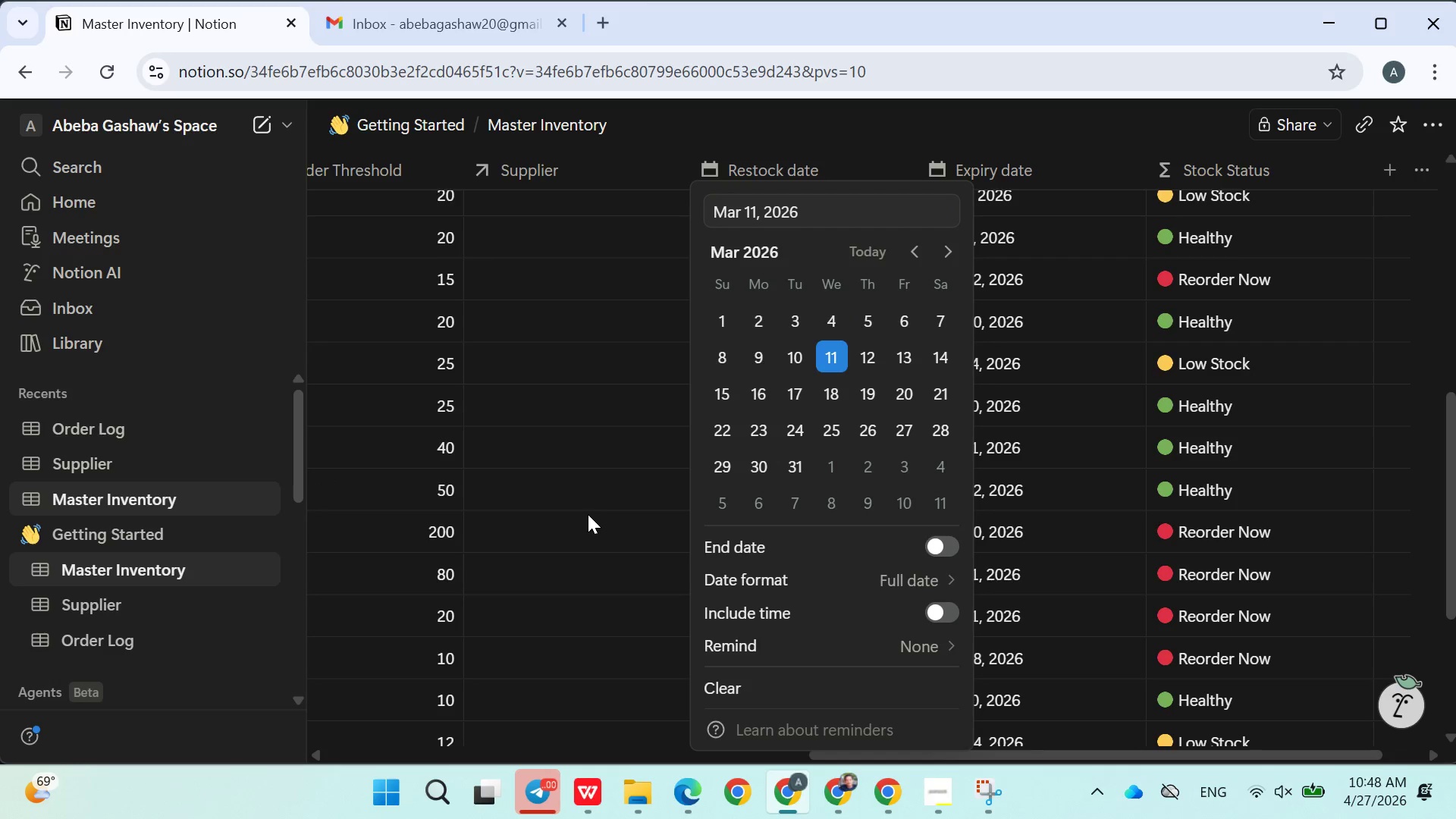 
left_click([587, 516])
 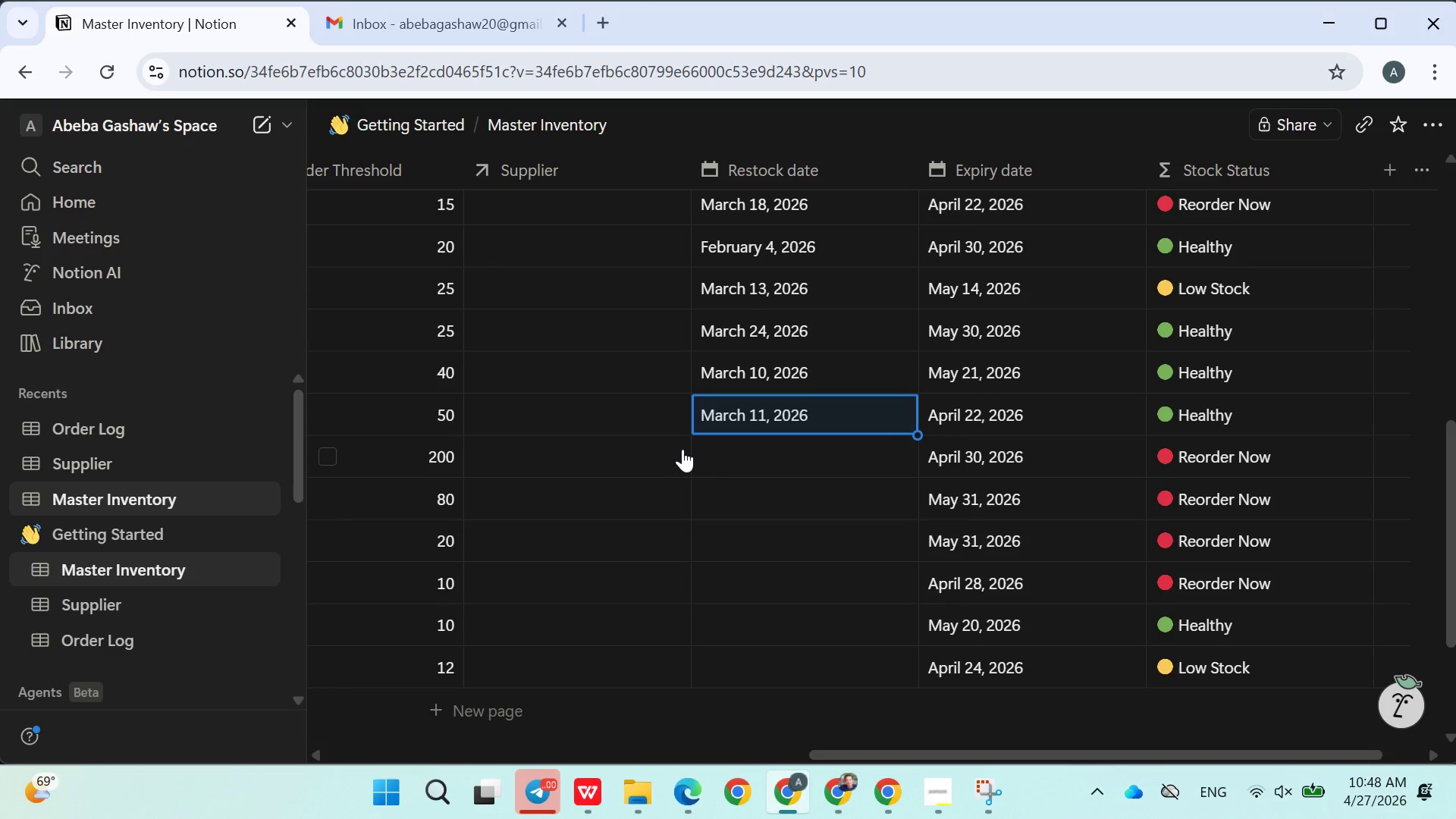 
left_click([704, 460])
 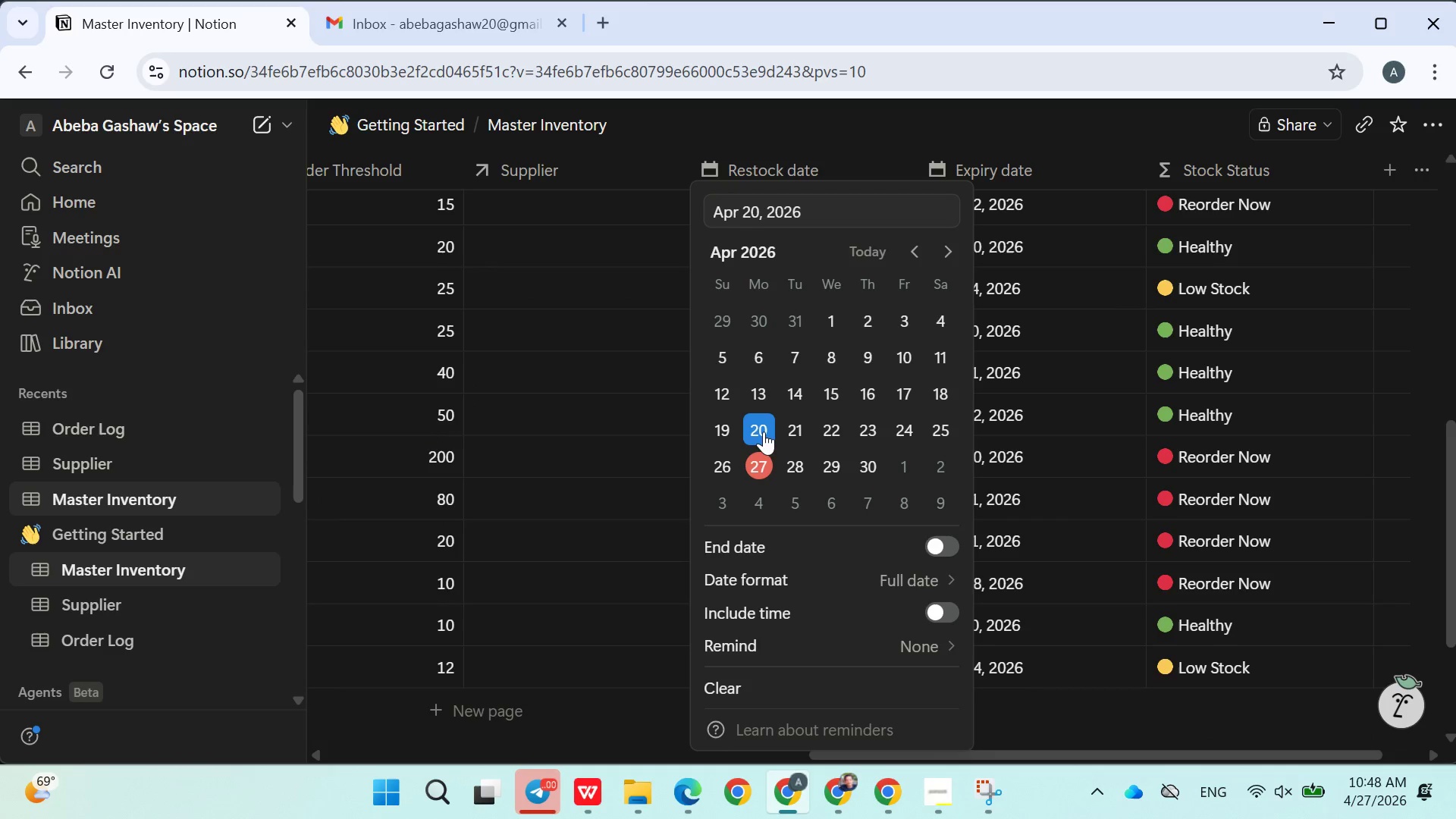 
double_click([674, 509])
 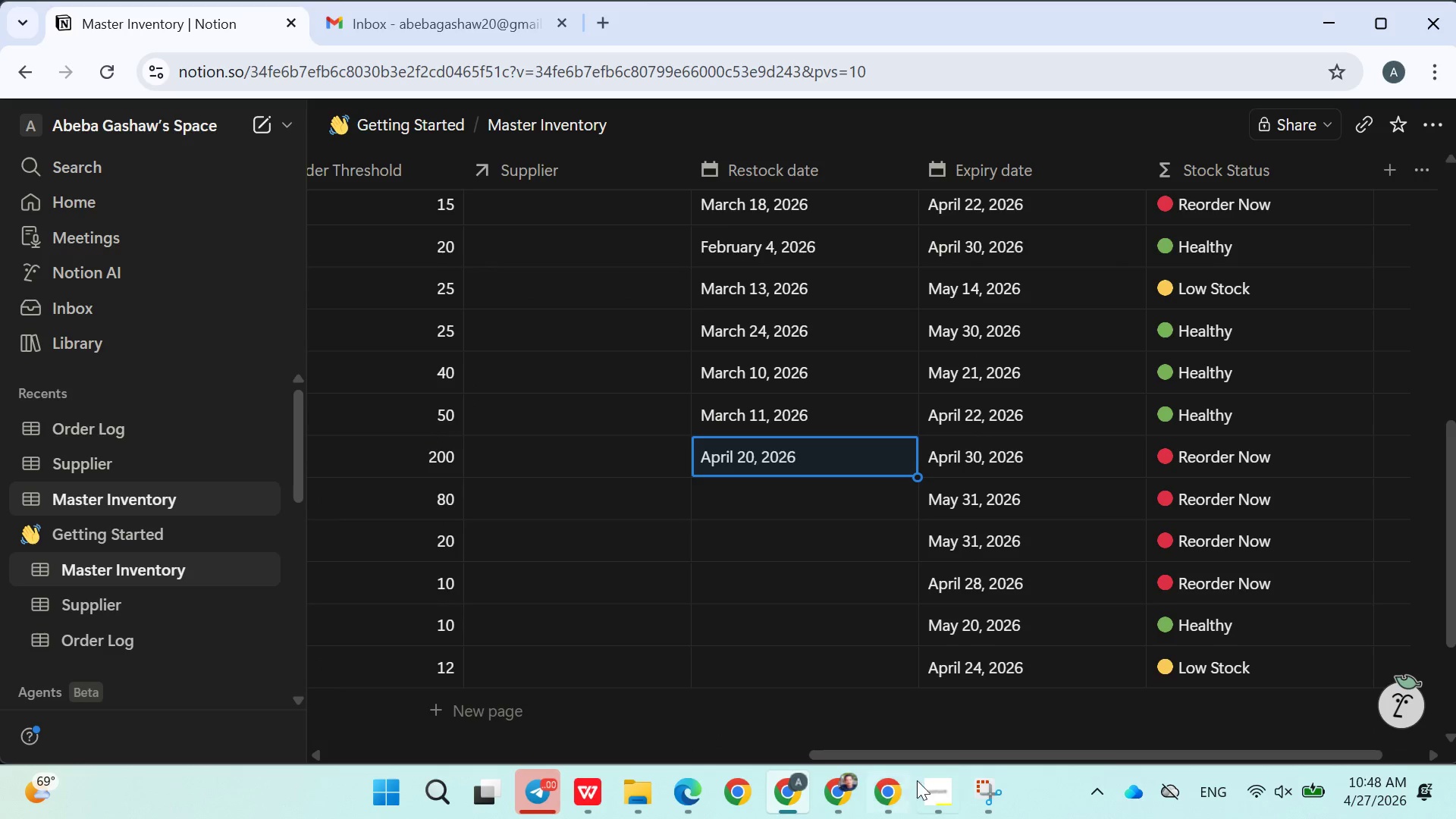 
left_click([927, 785])